 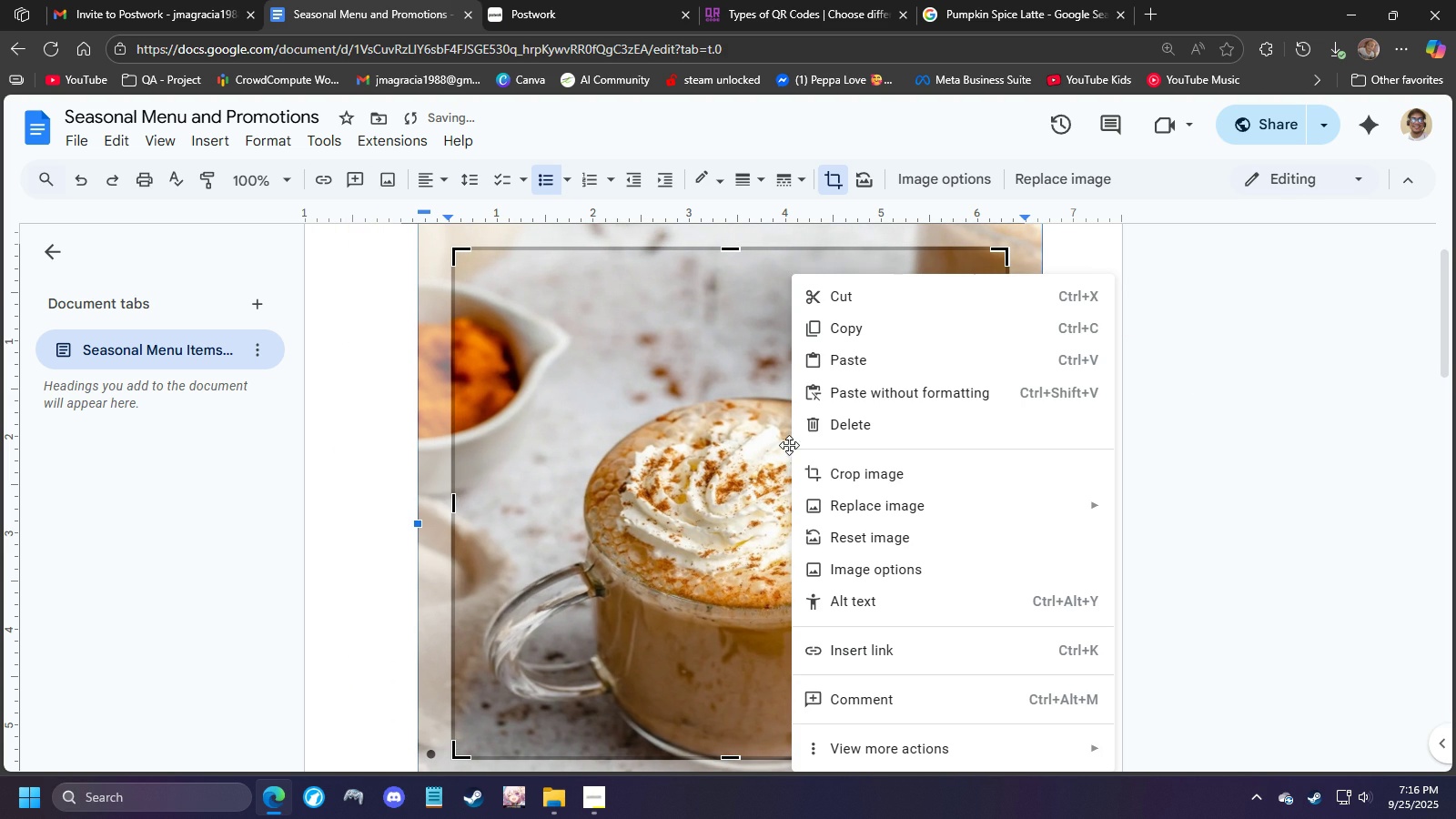 
left_click([865, 473])
 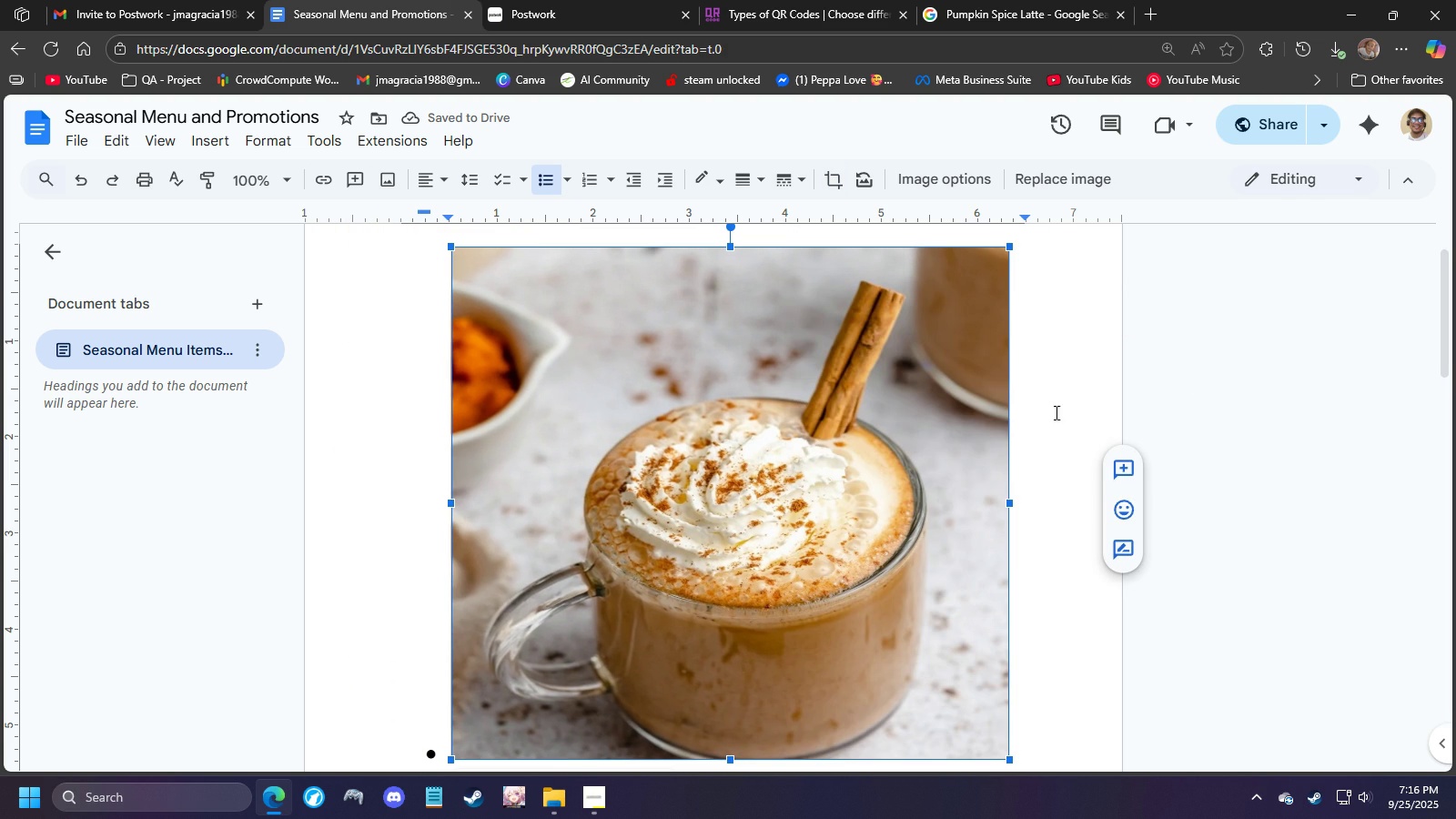 
left_click([1227, 346])
 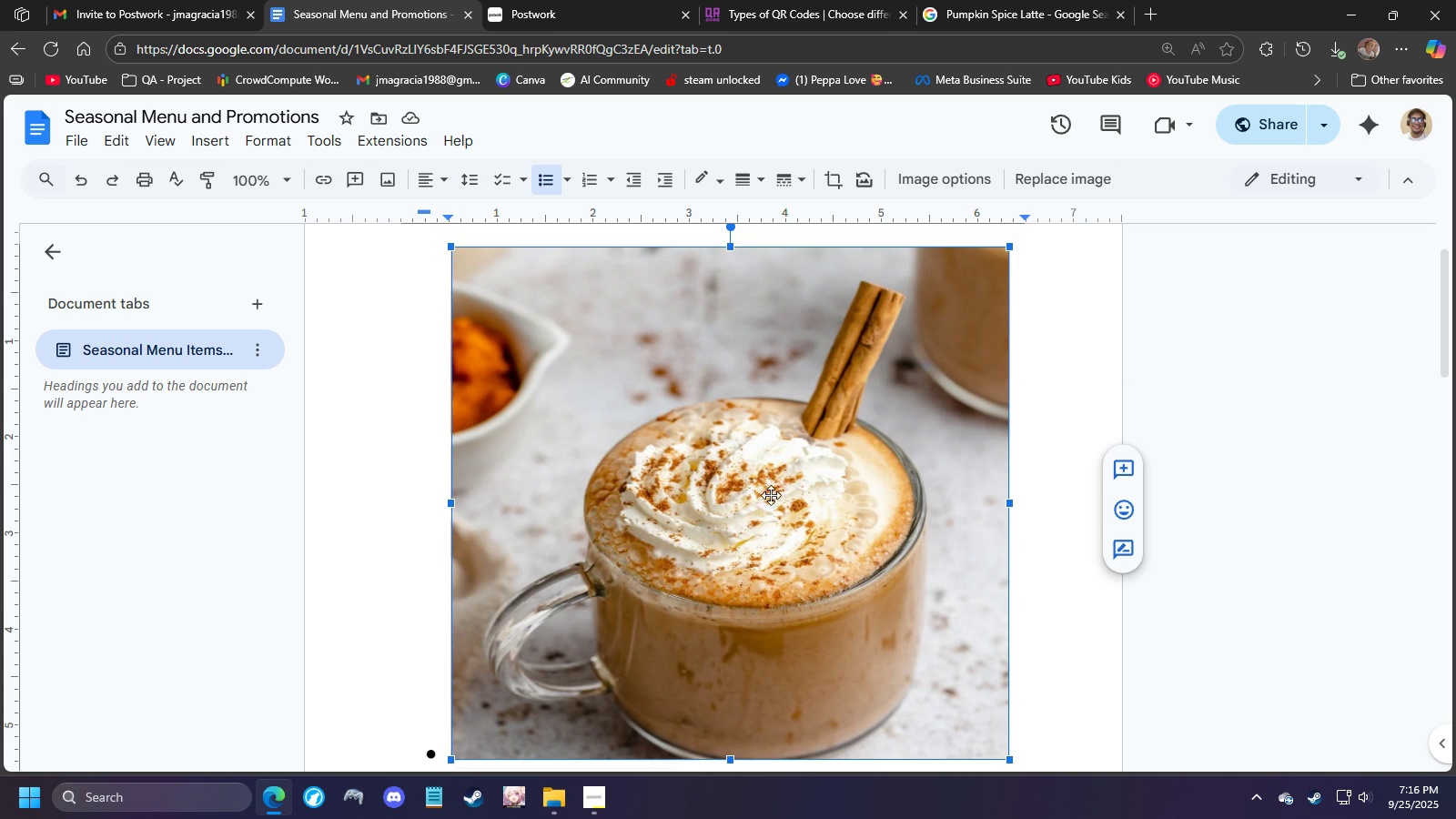 
scroll: coordinate [763, 486], scroll_direction: down, amount: 3.0
 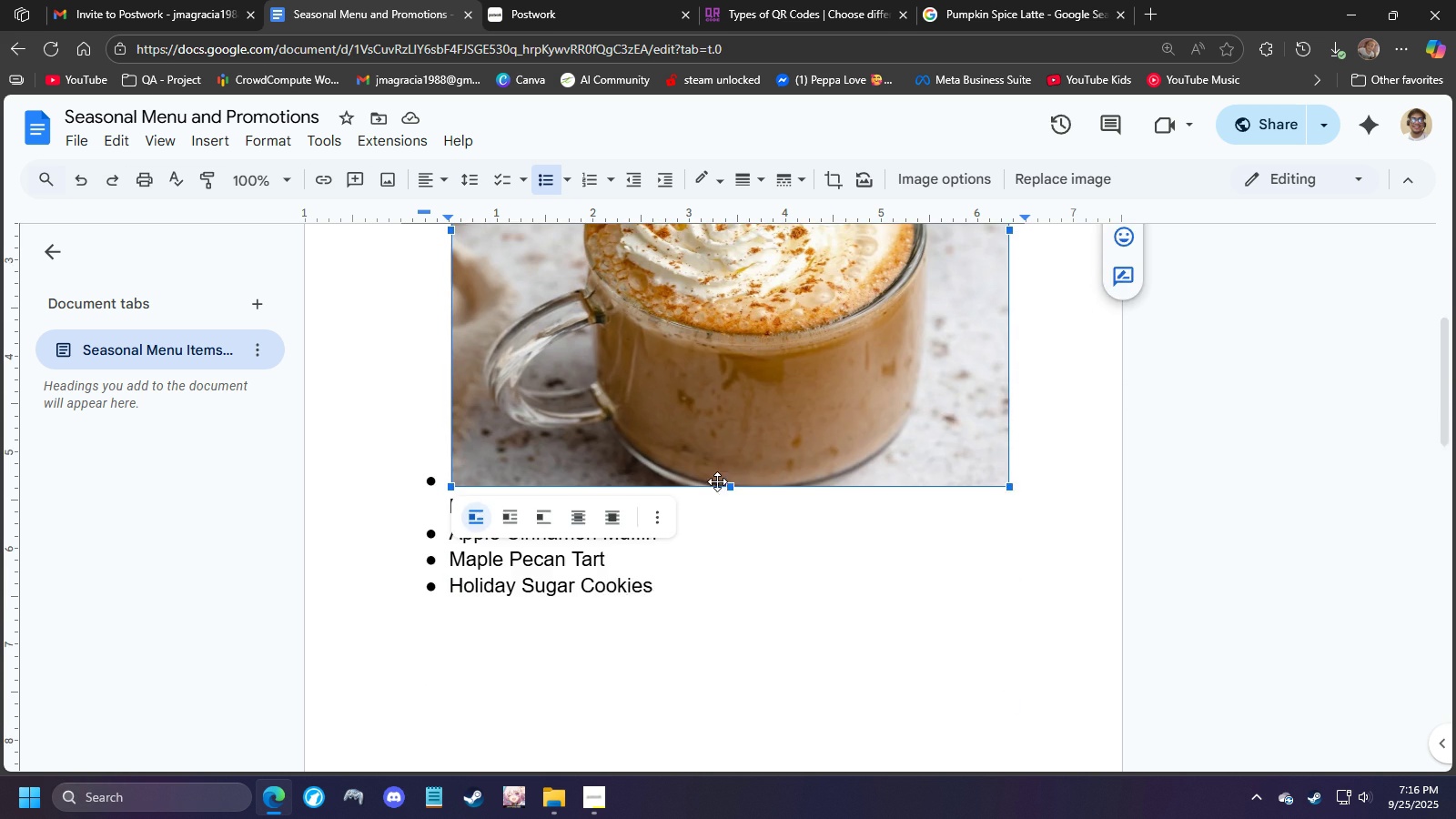 
scroll: coordinate [716, 482], scroll_direction: up, amount: 1.0
 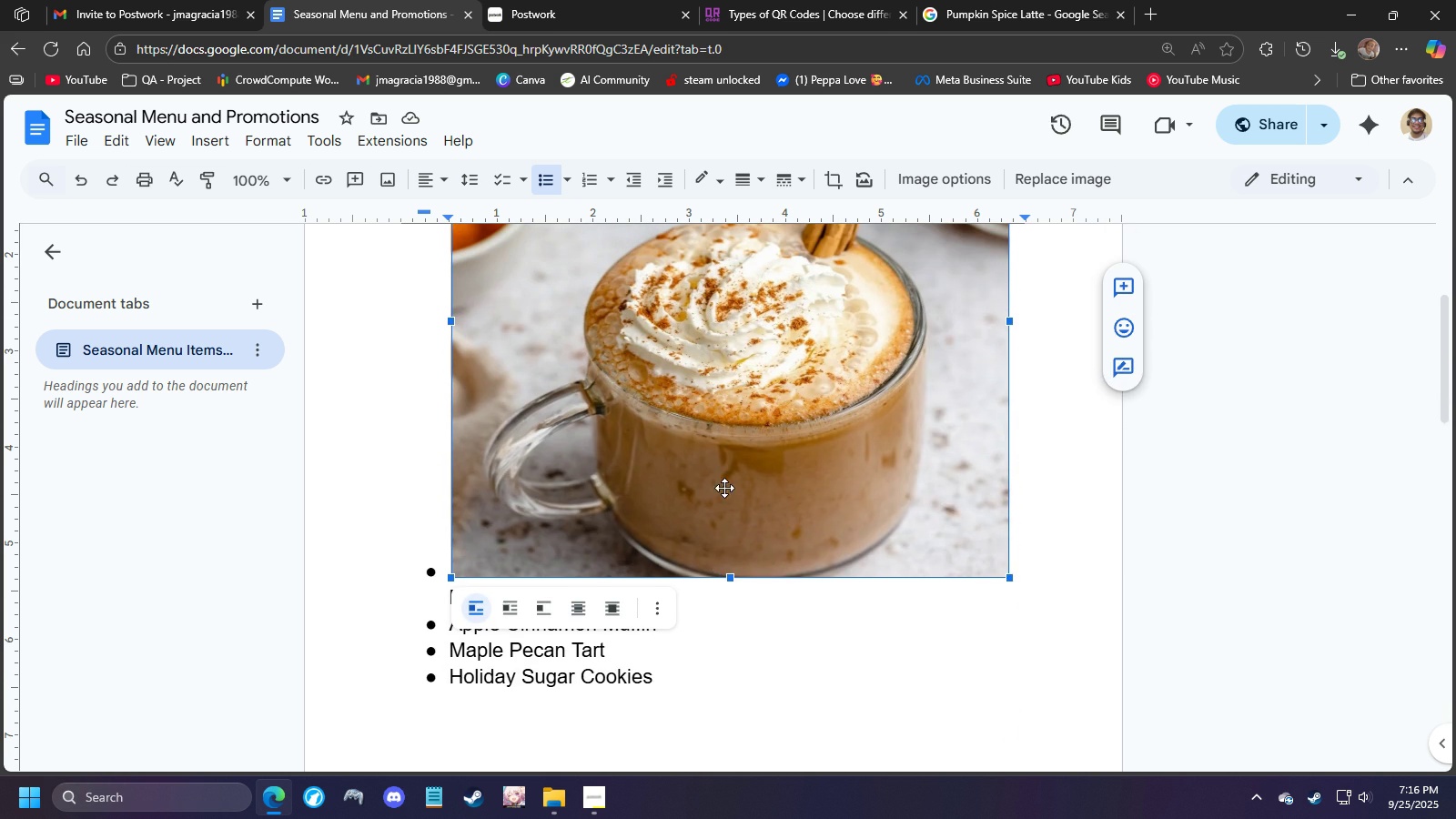 
right_click([724, 488])
 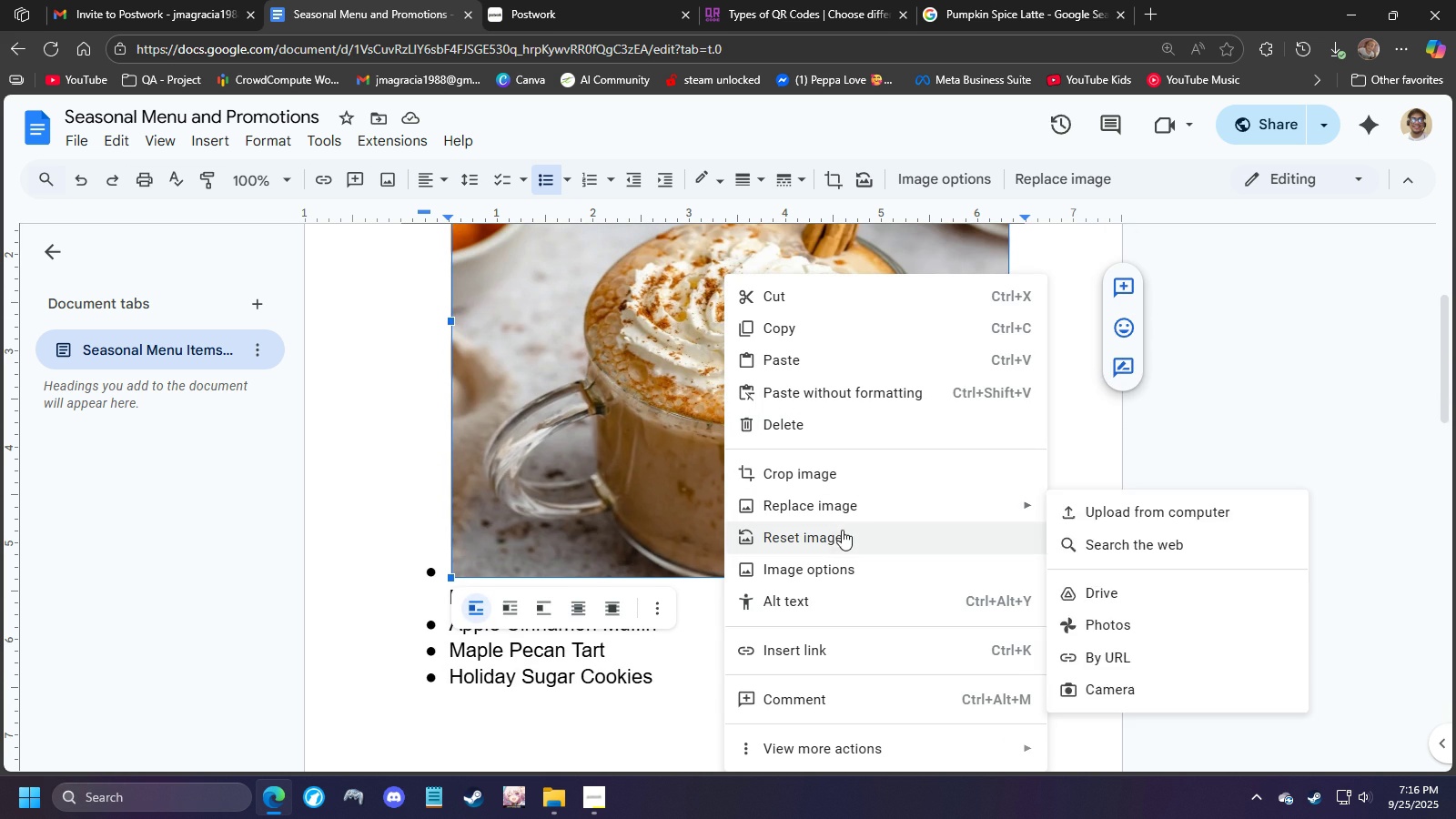 
left_click([836, 561])
 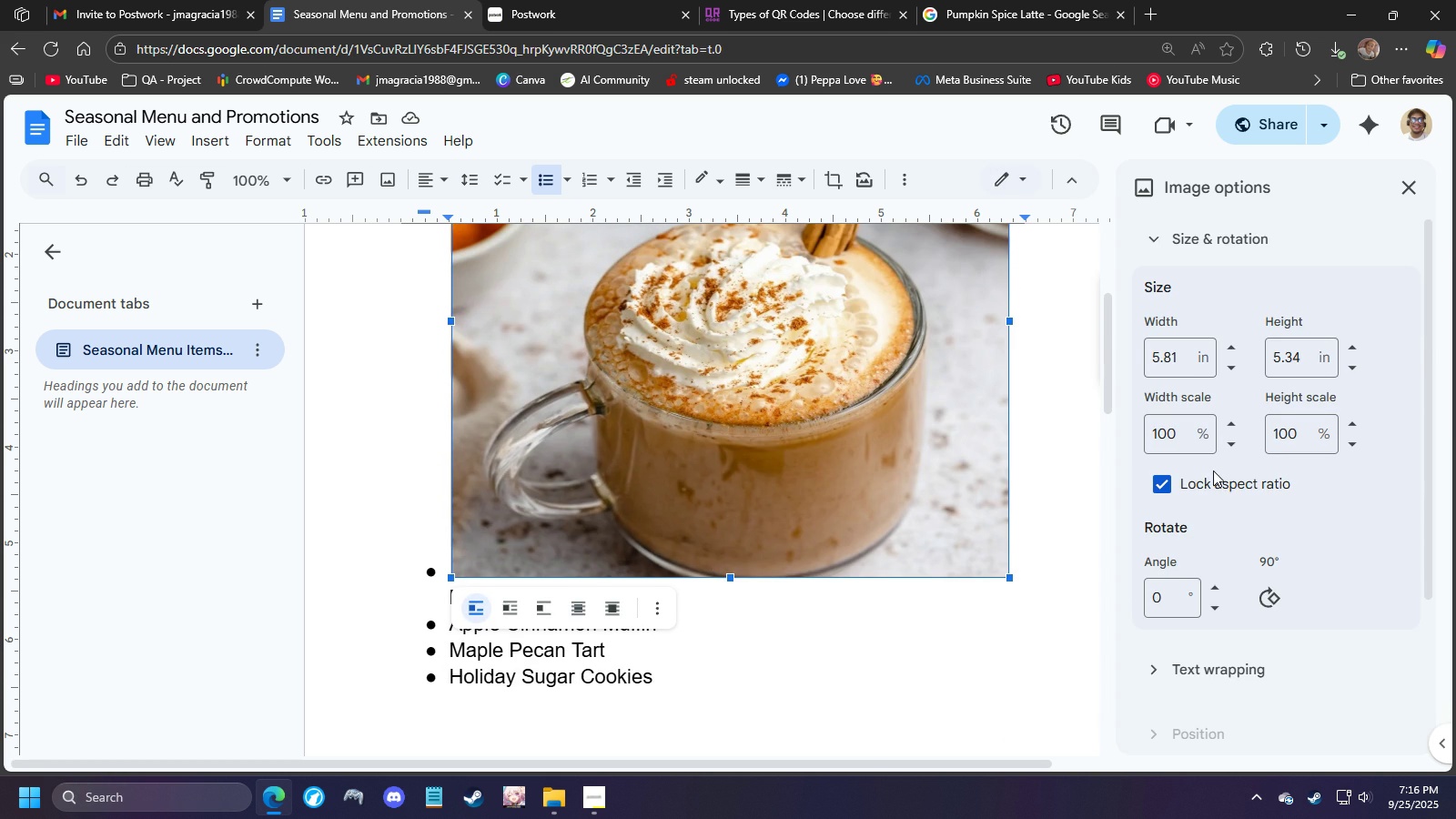 
scroll: coordinate [1212, 470], scroll_direction: down, amount: 2.0
 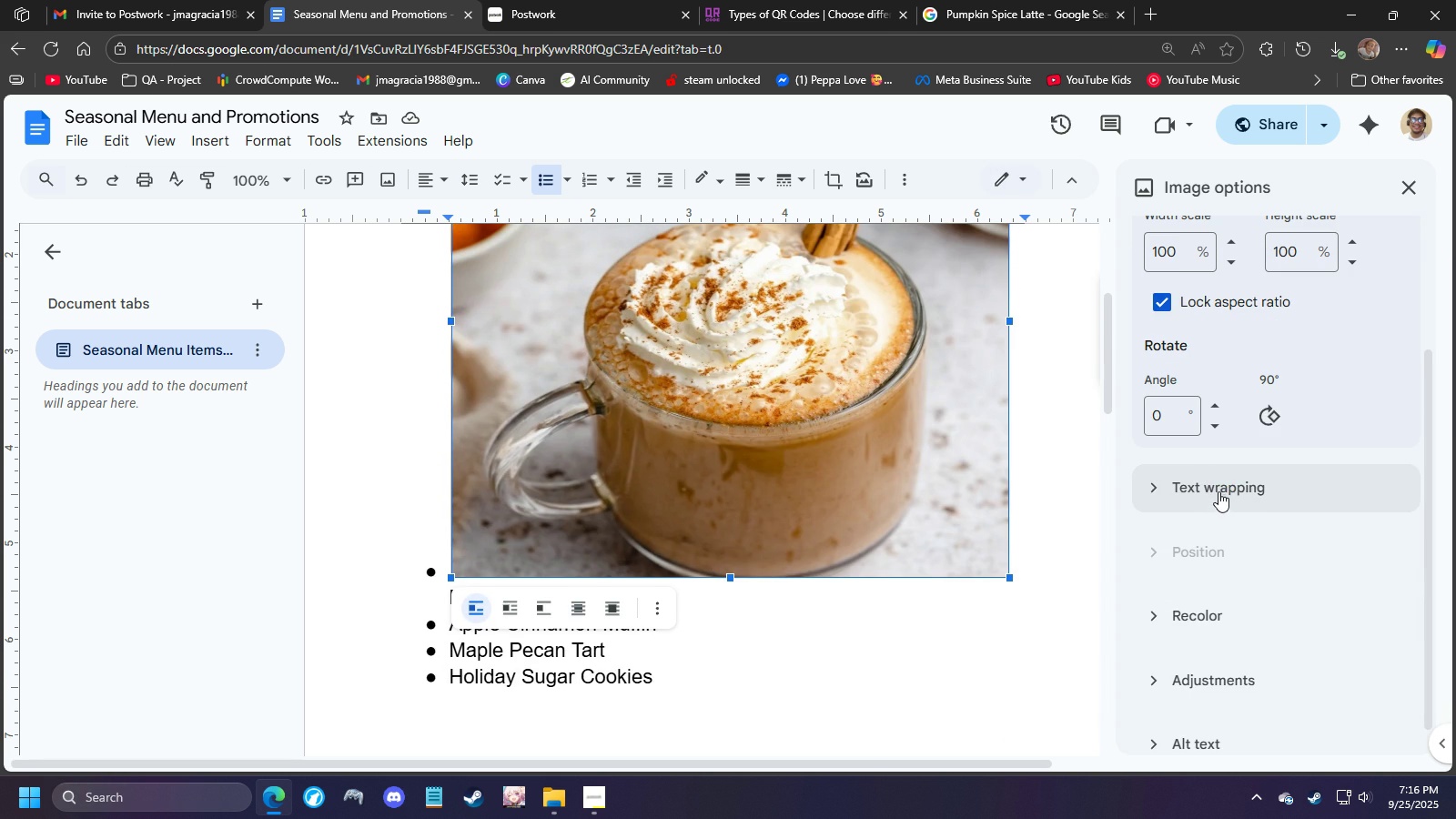 
left_click([1218, 488])
 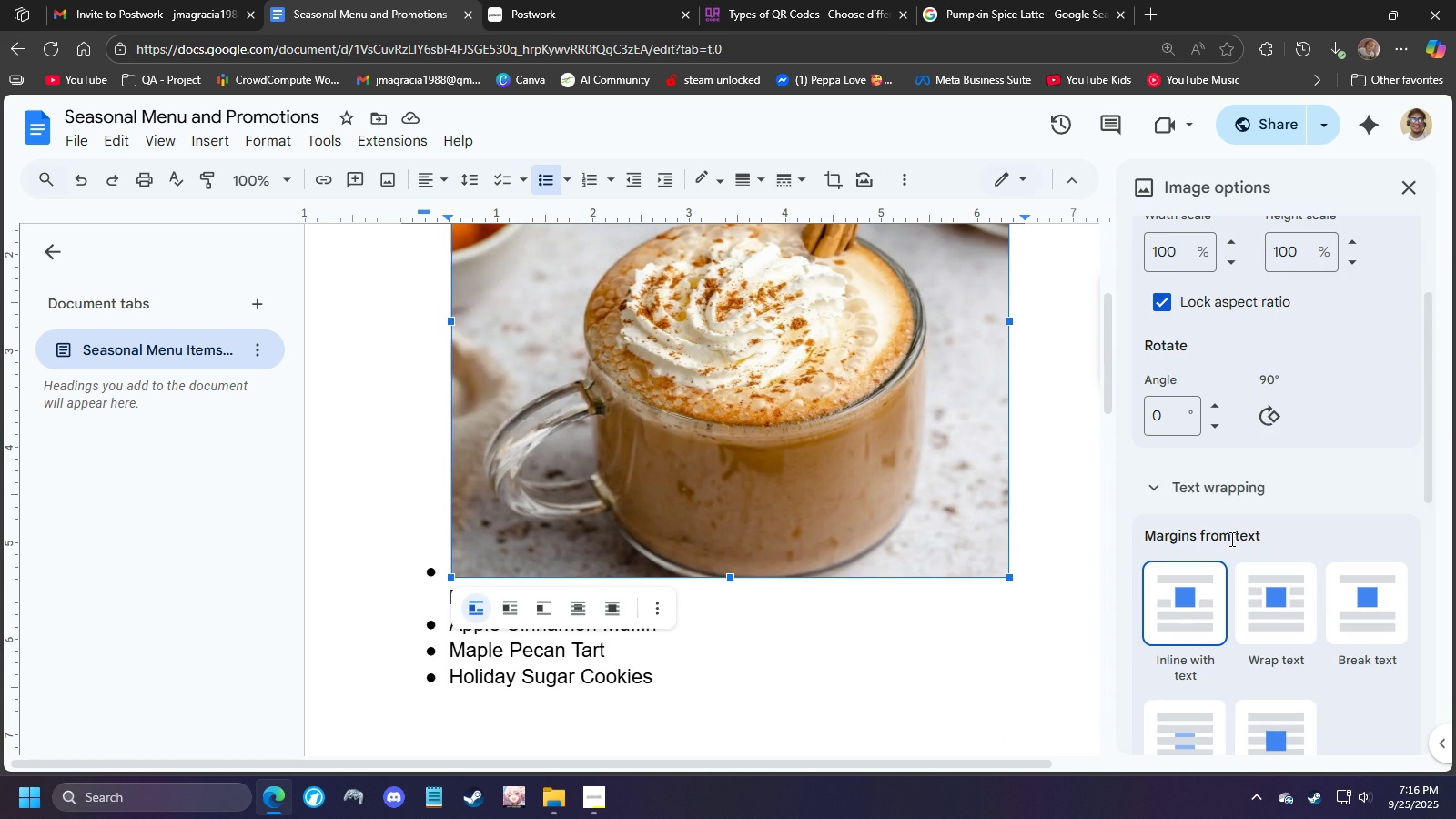 
scroll: coordinate [1229, 539], scroll_direction: down, amount: 2.0
 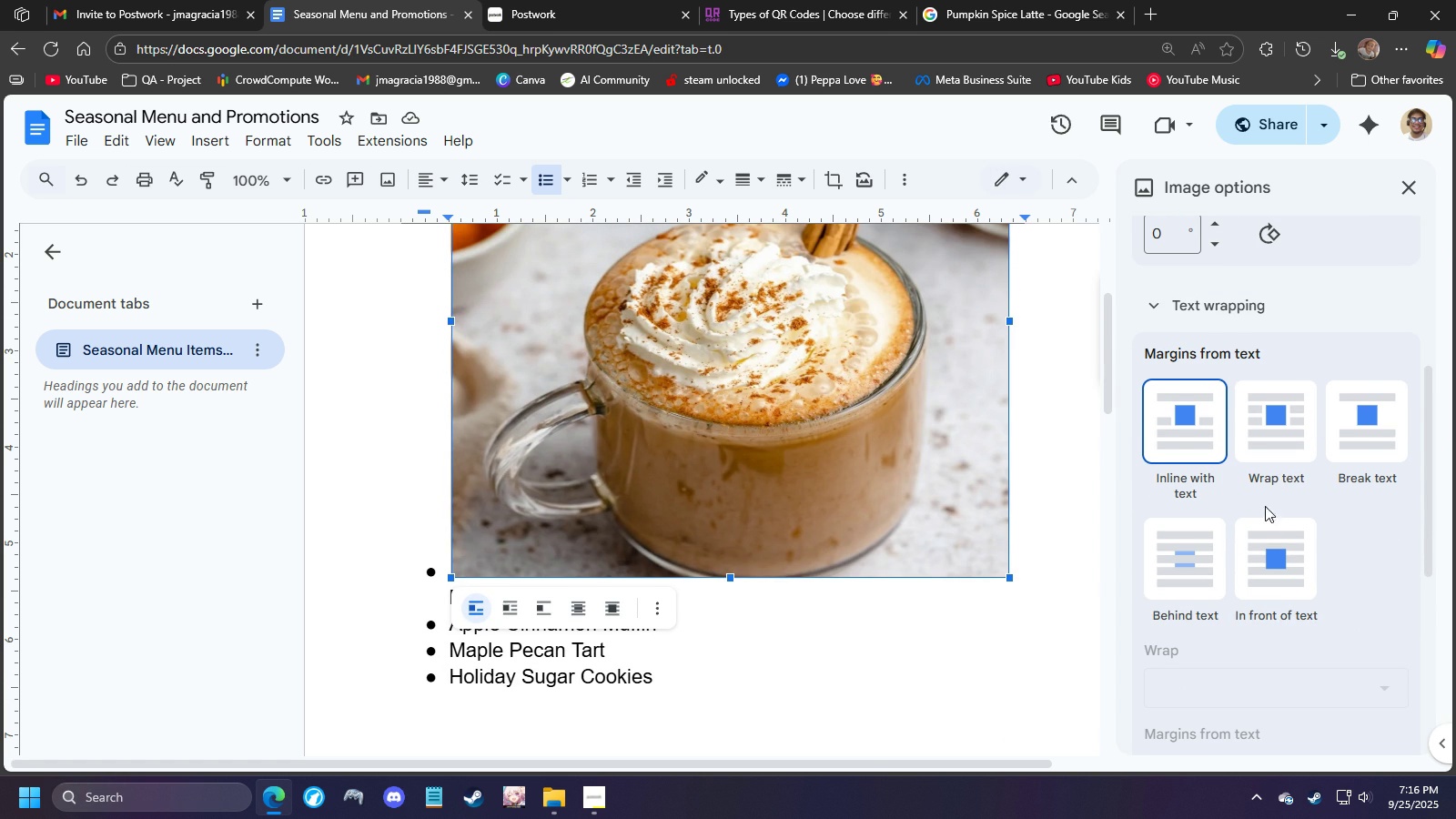 
wait(6.45)
 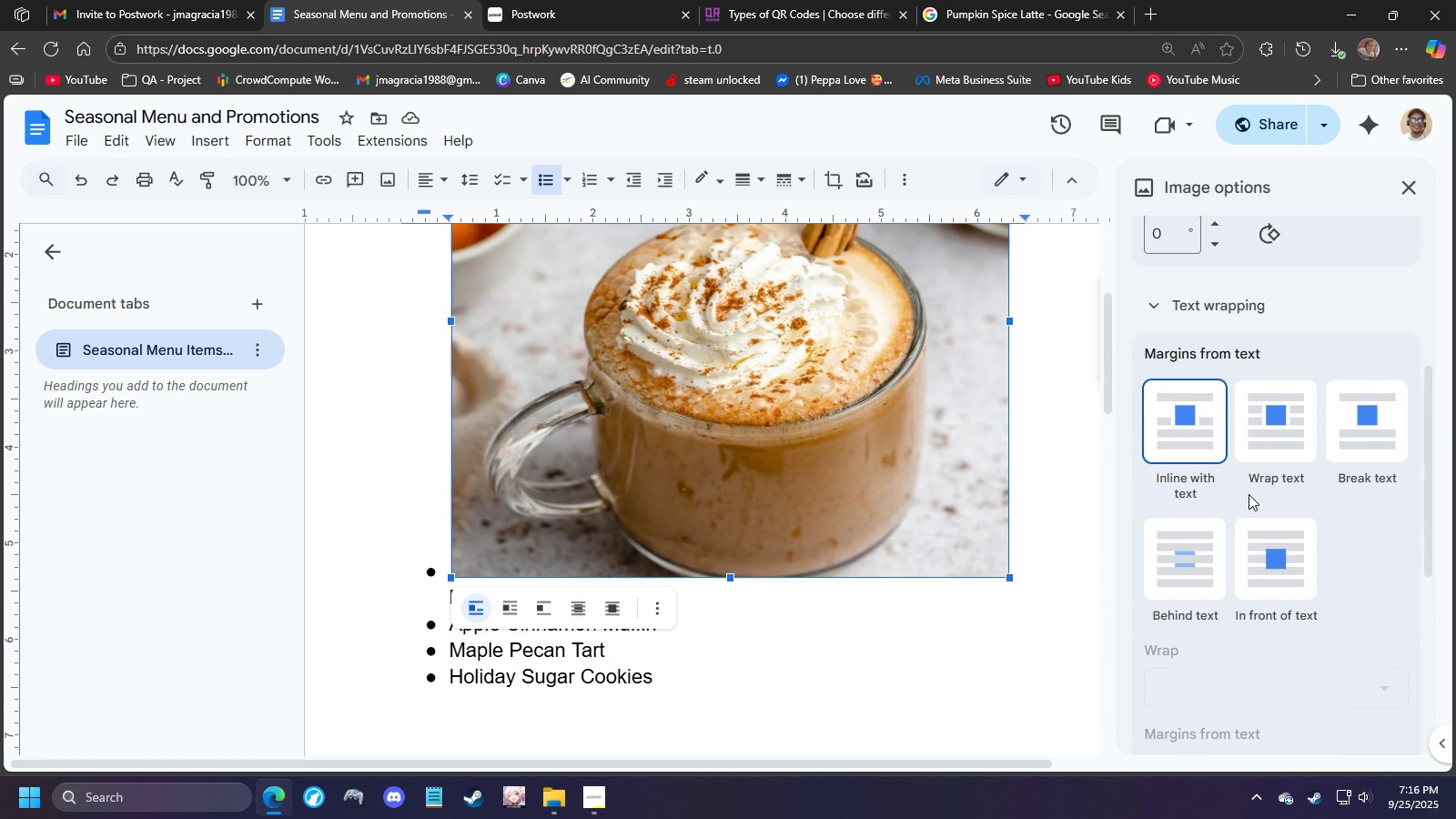 
left_click([1205, 572])